 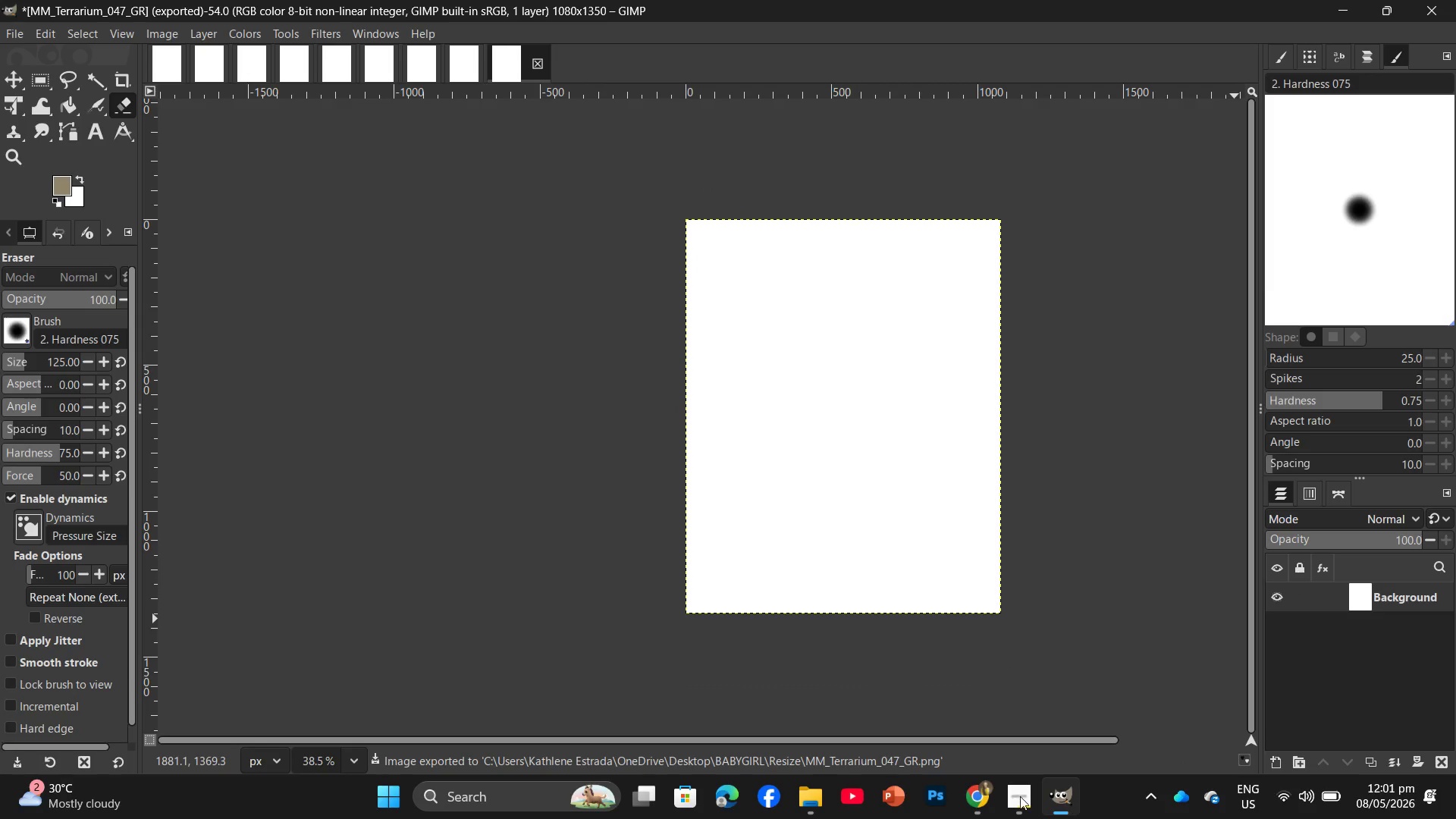 
left_click([843, 702])
 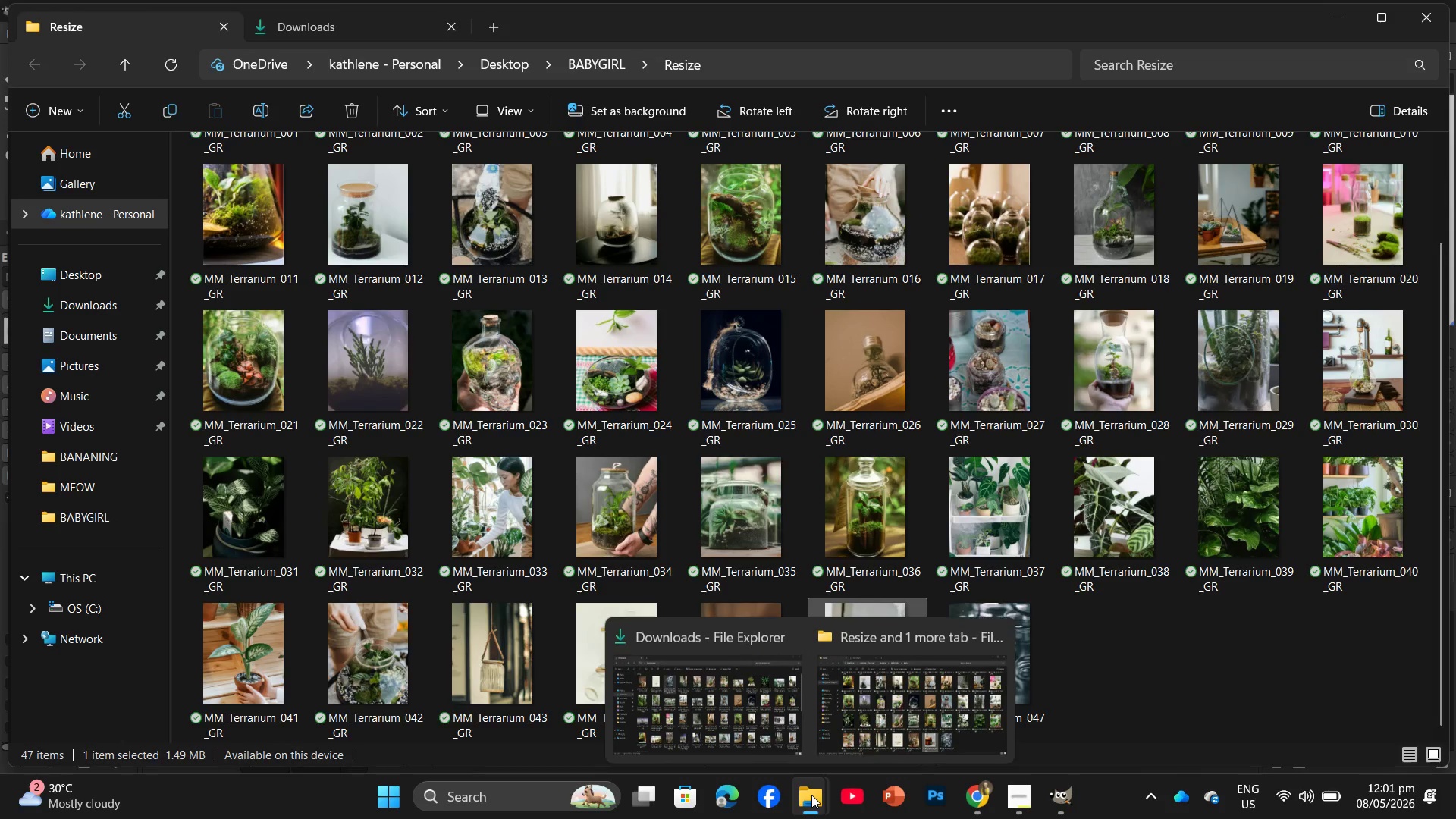 
left_click([774, 729])
 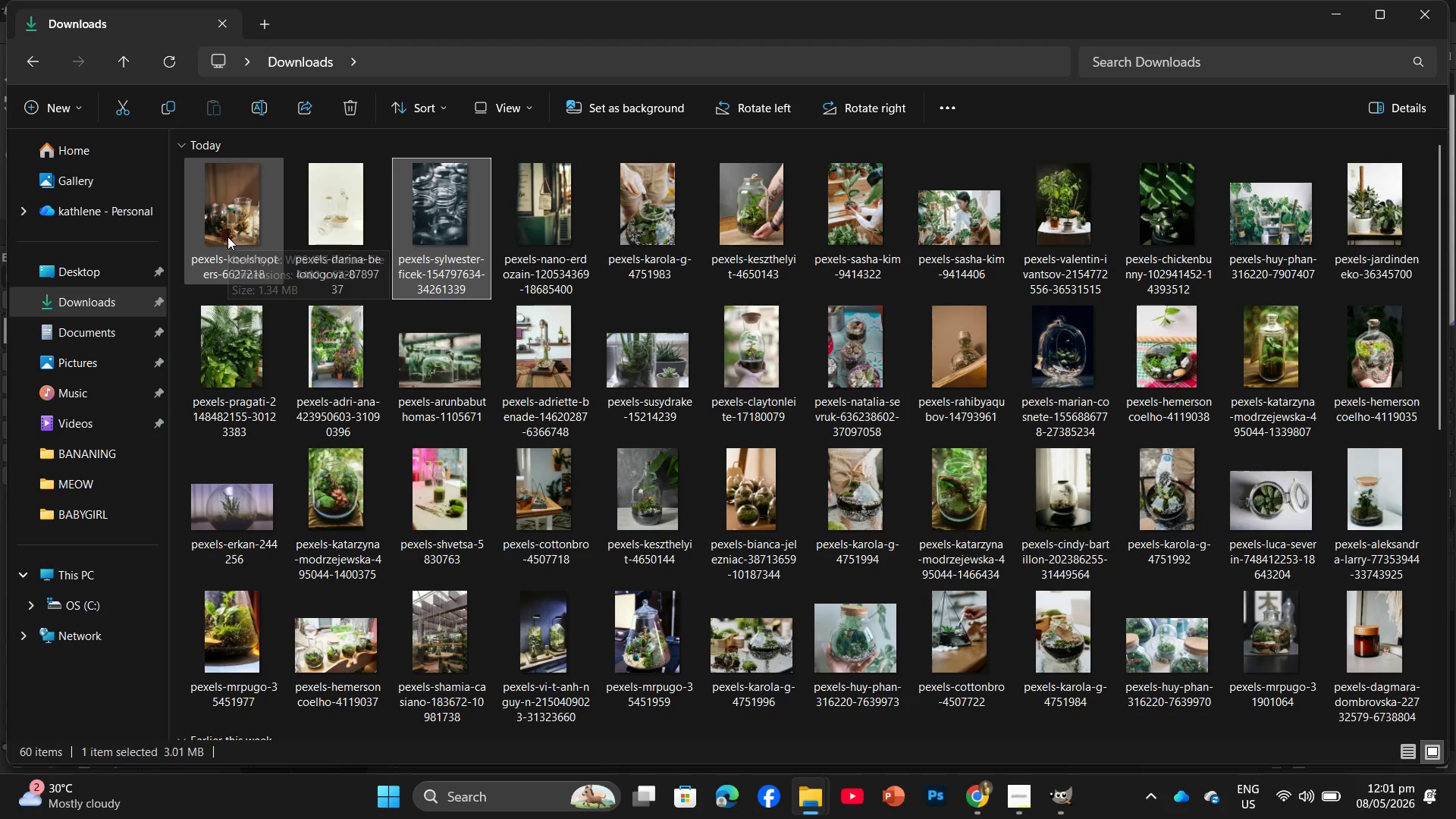 
left_click([228, 237])
 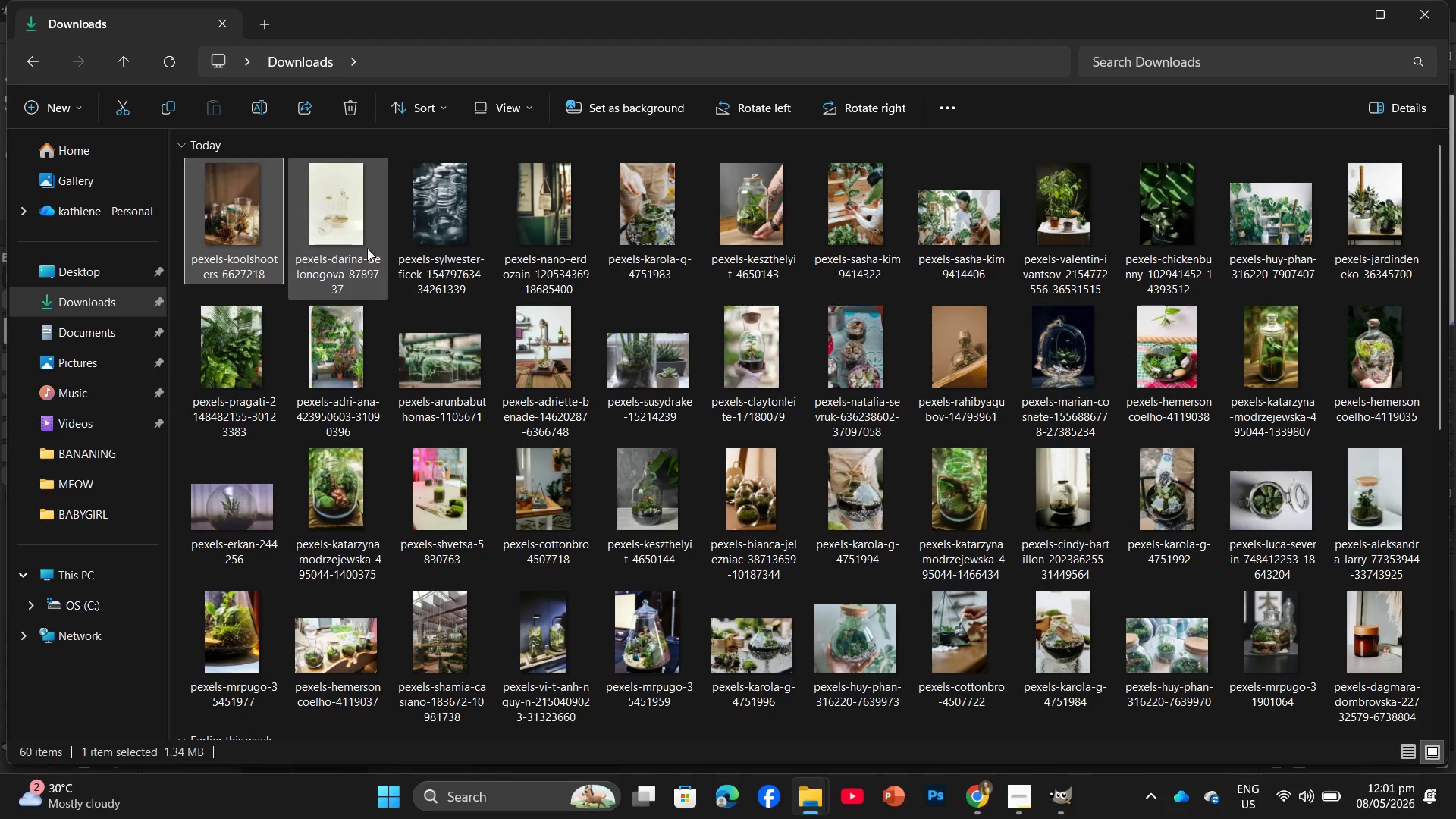 
left_click([175, 55])
 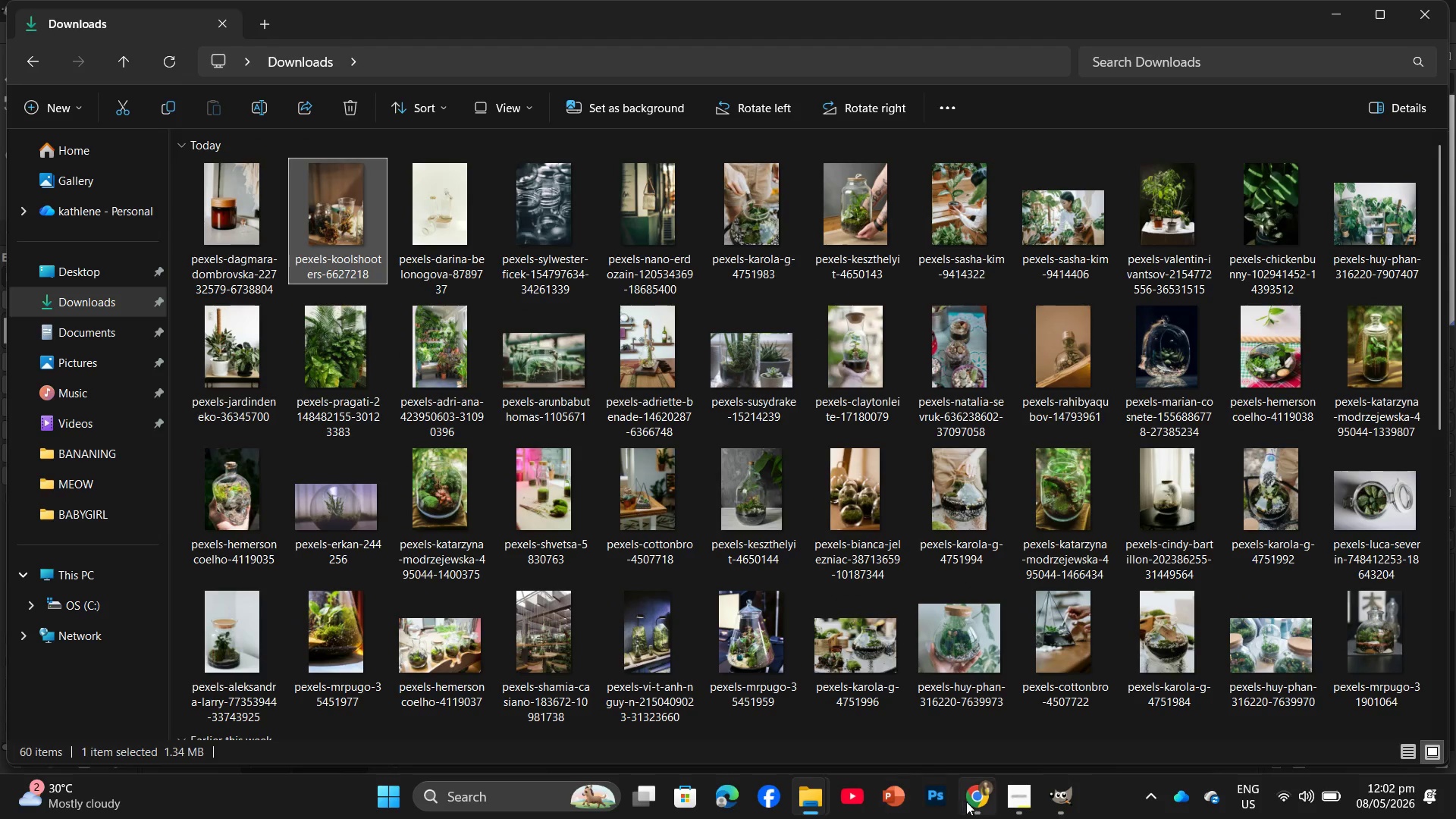 
wait(5.34)
 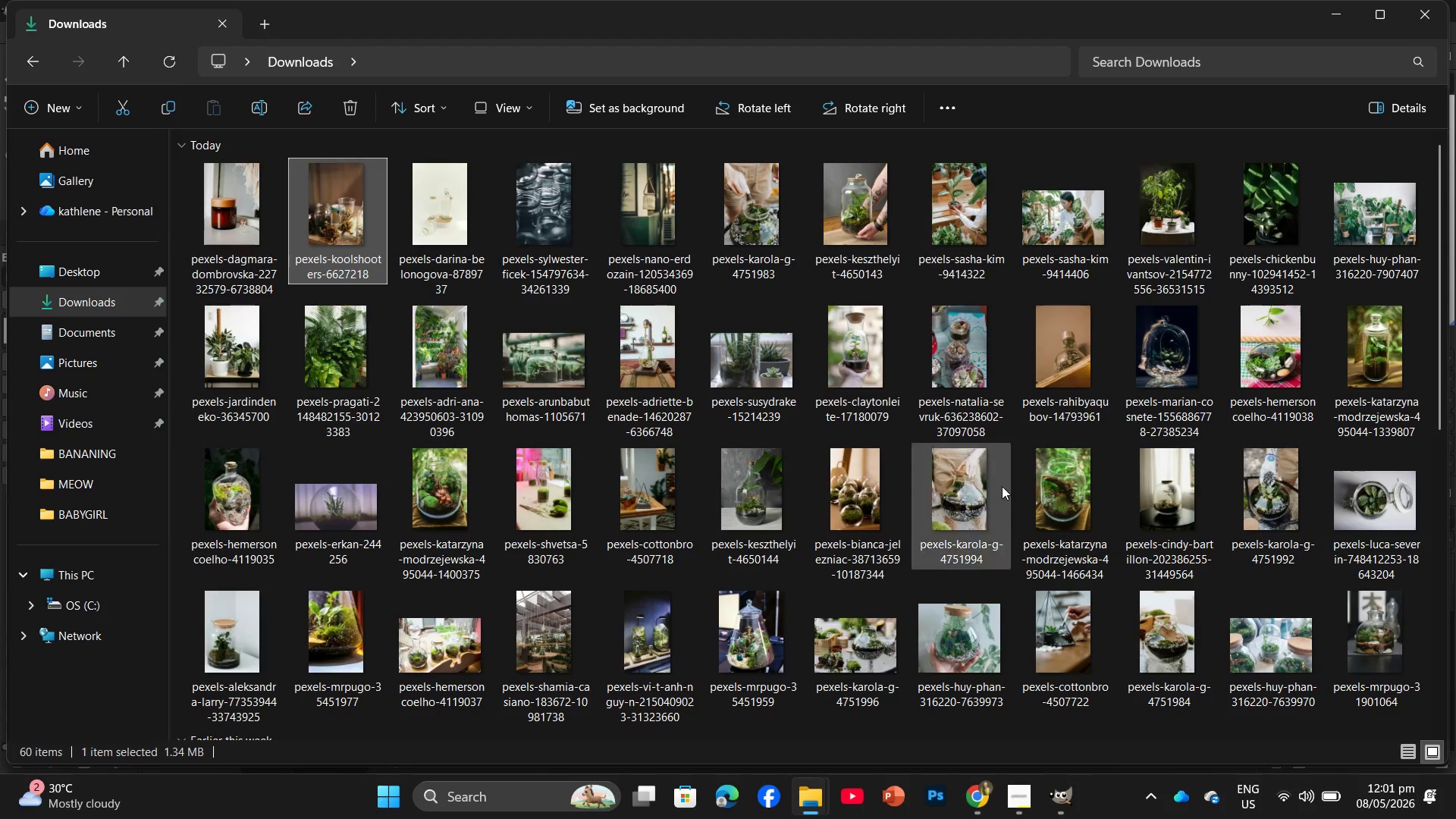 
left_click([988, 751])
 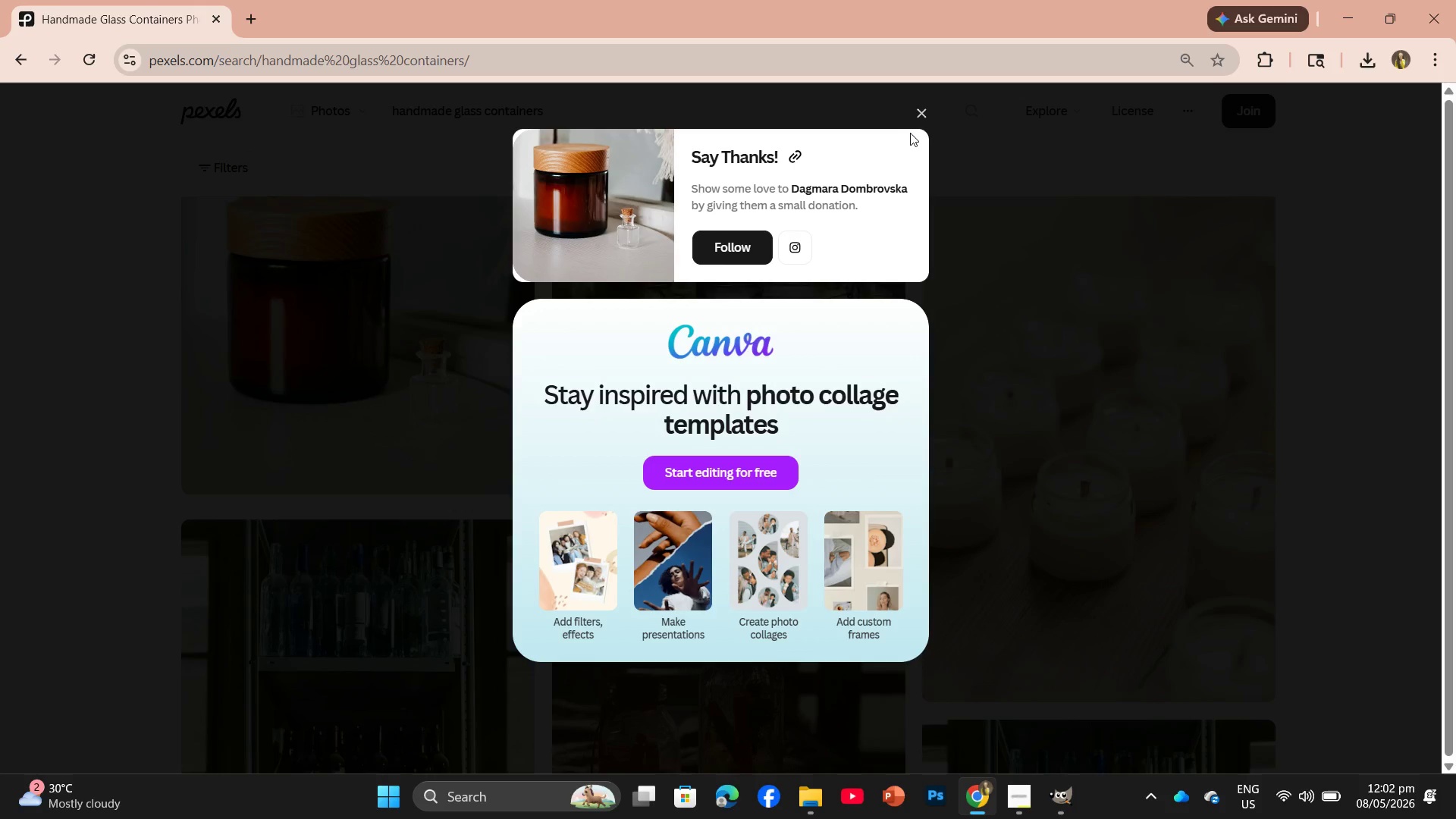 
left_click([925, 107])
 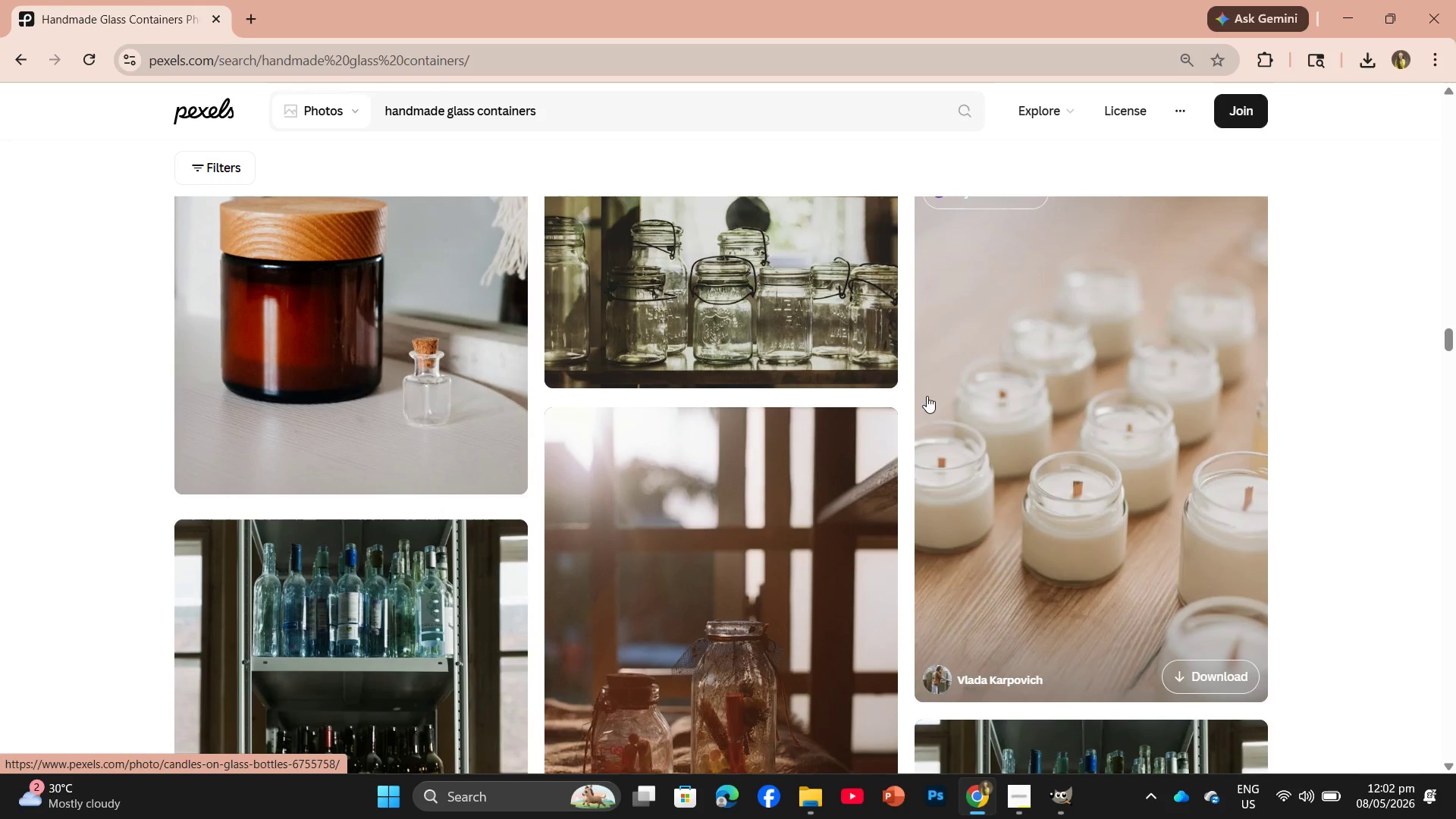 
scroll: coordinate [936, 508], scroll_direction: down, amount: 2.0
 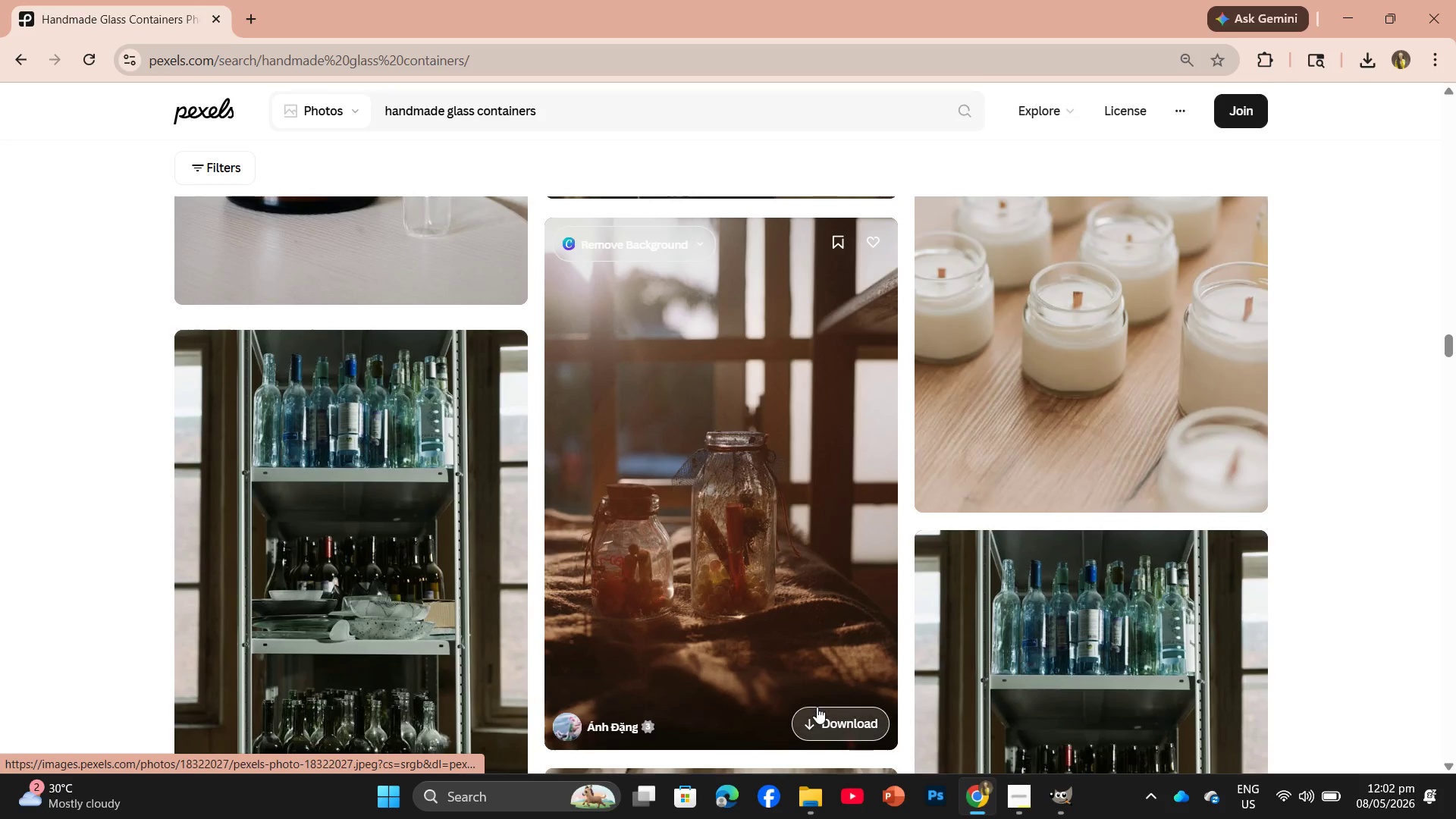 
left_click([817, 707])
 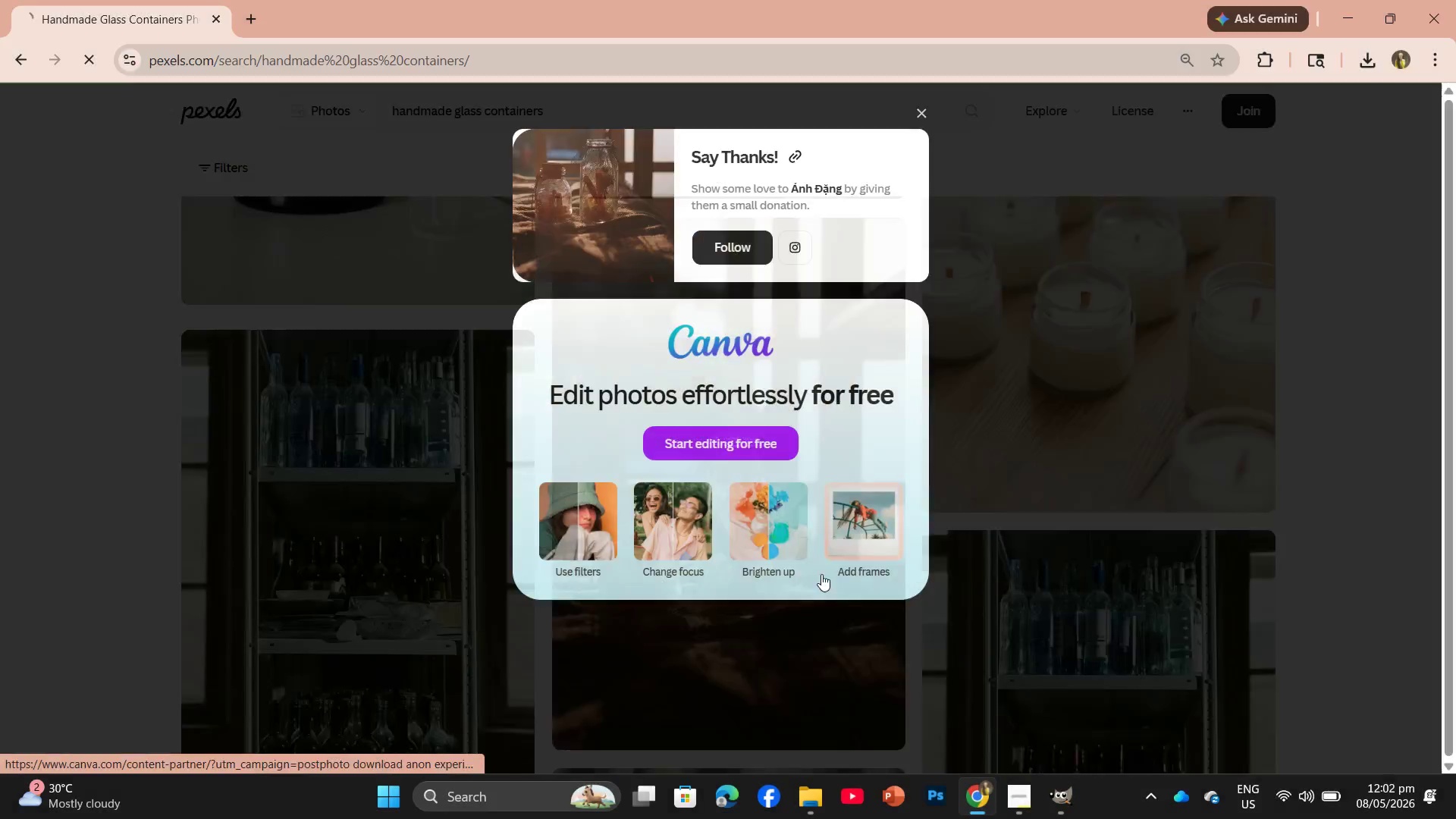 
scroll: coordinate [820, 569], scroll_direction: down, amount: 2.0
 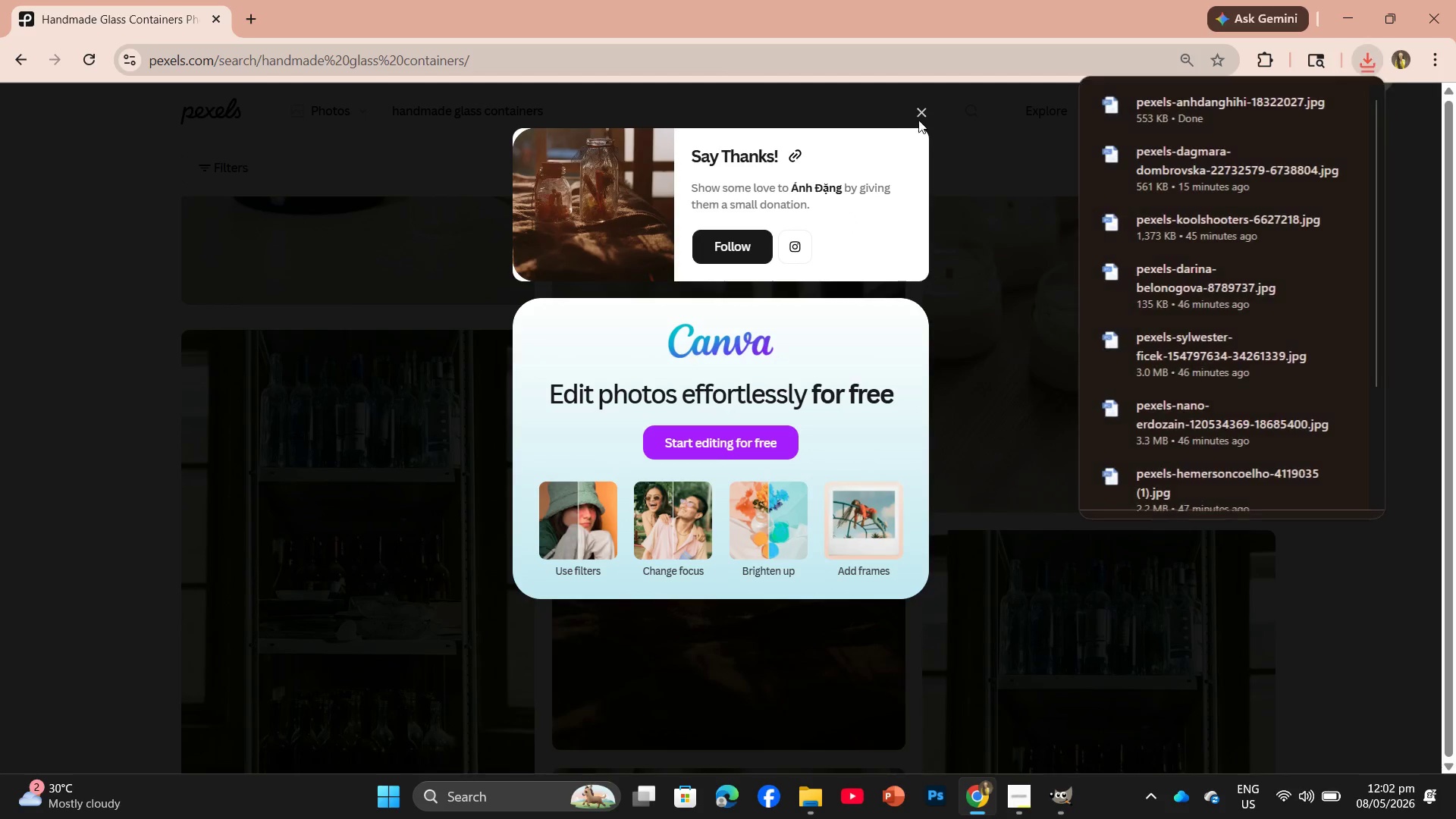 
left_click([921, 115])
 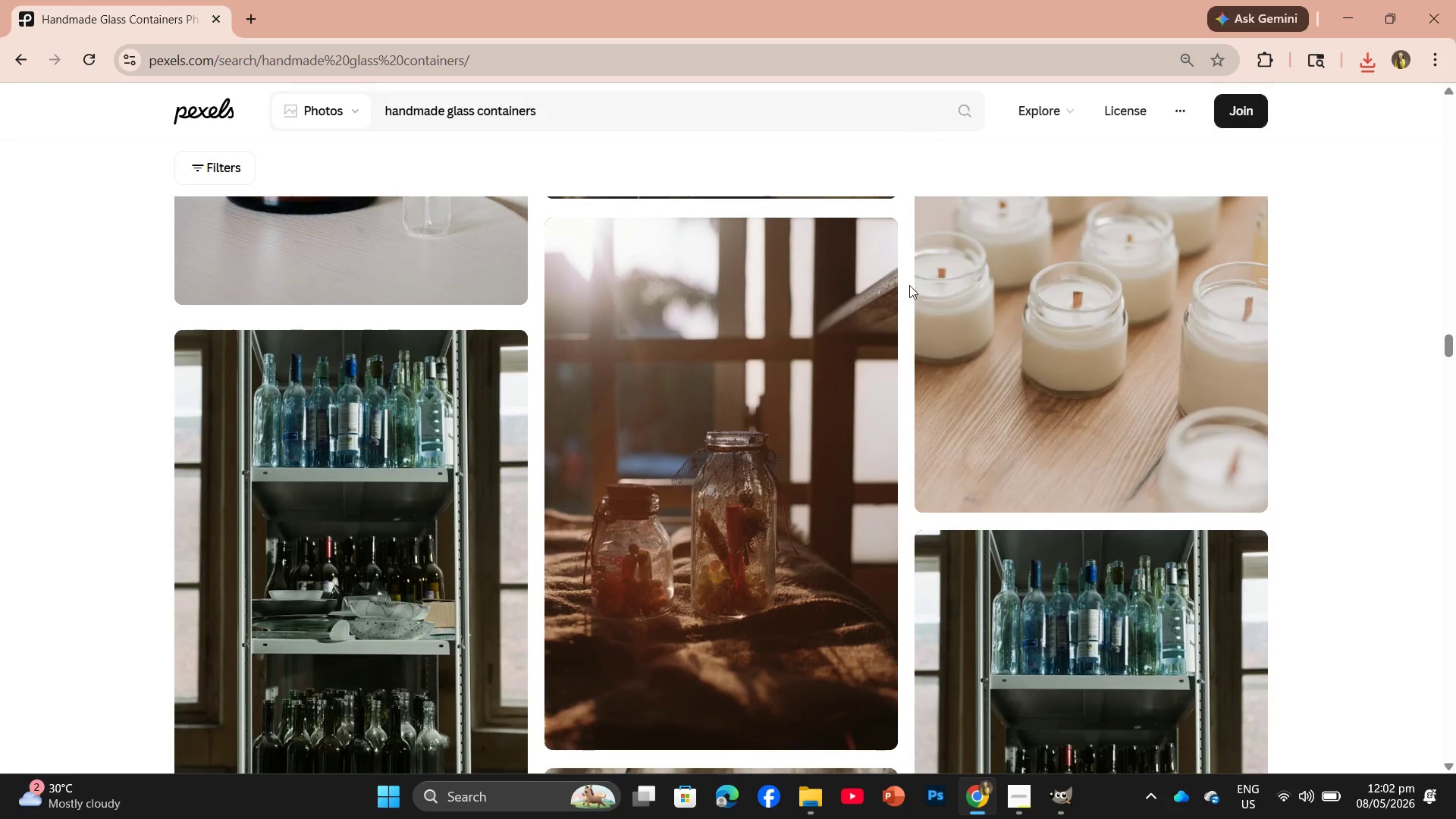 
scroll: coordinate [1032, 489], scroll_direction: down, amount: 14.0
 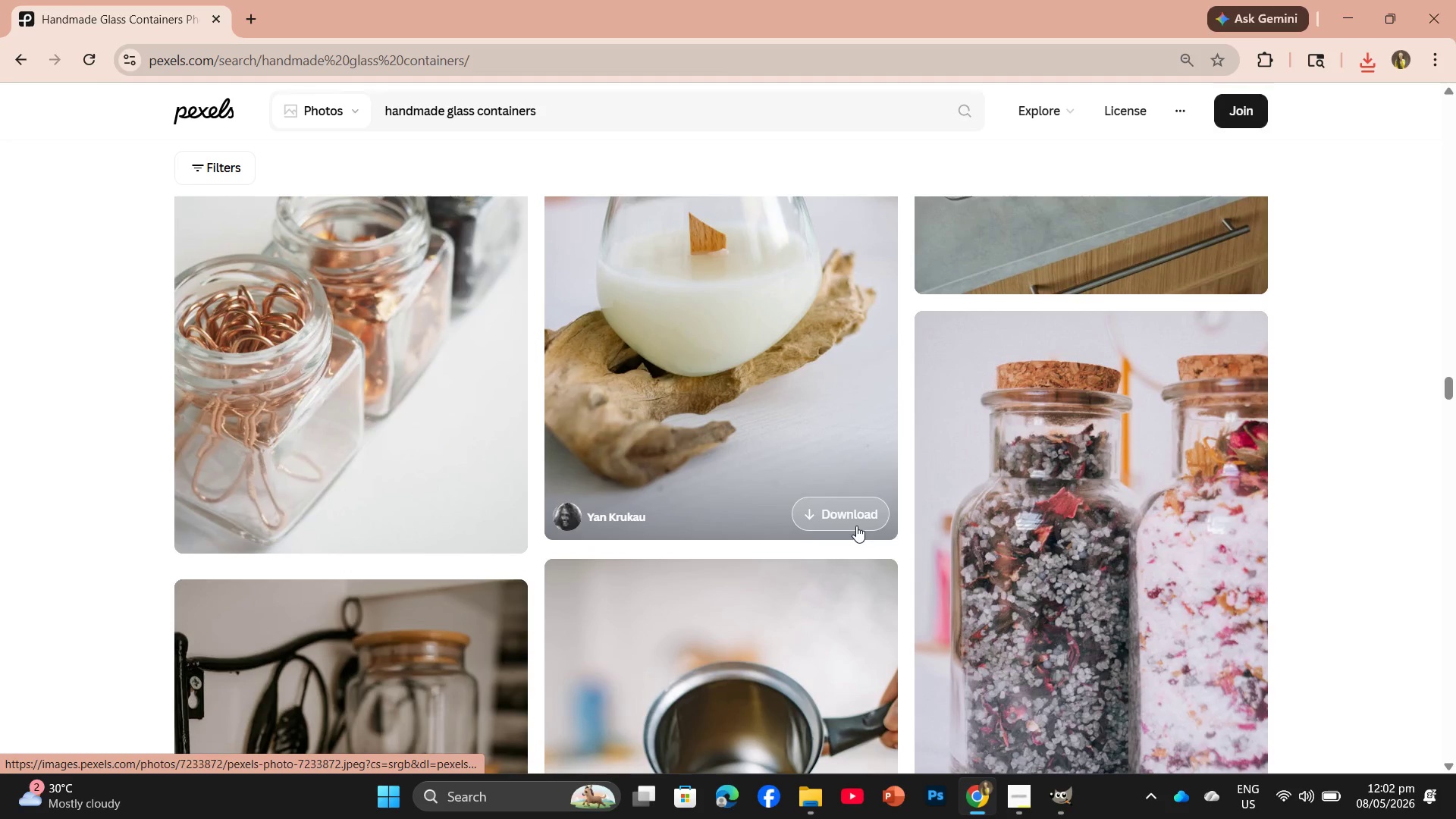 
left_click([856, 518])
 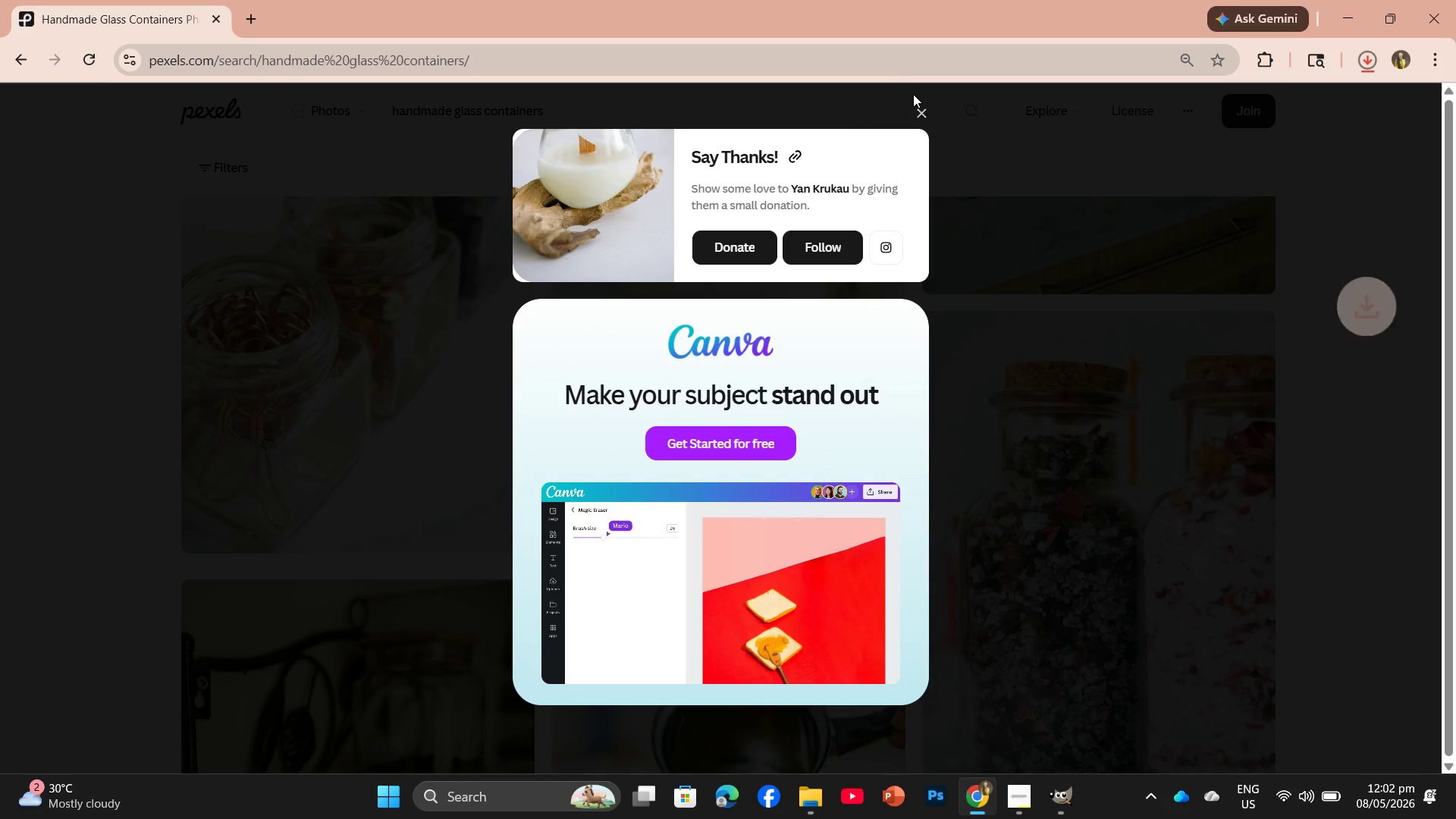 
left_click([913, 118])
 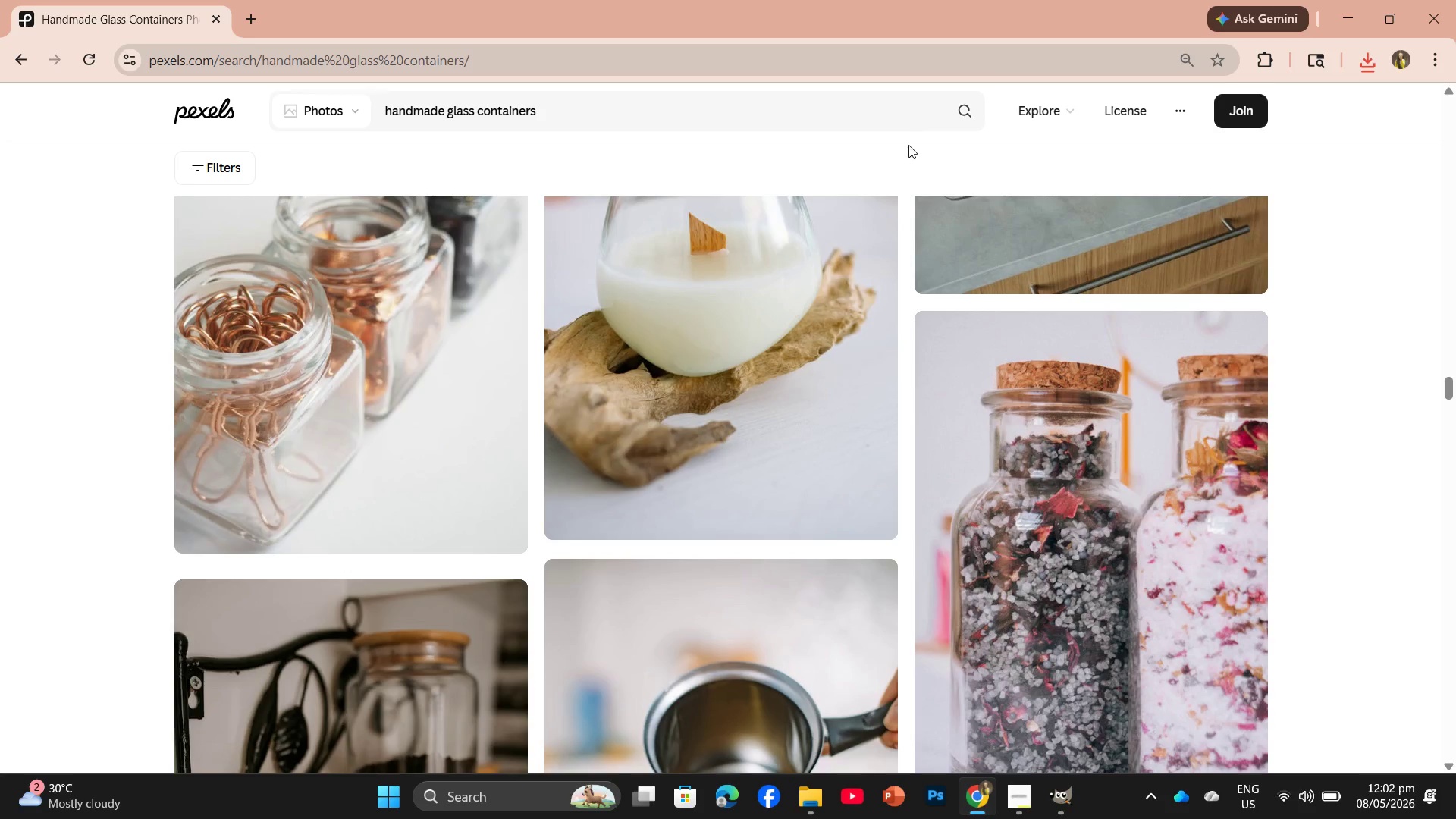 
scroll: coordinate [846, 643], scroll_direction: down, amount: 7.0
 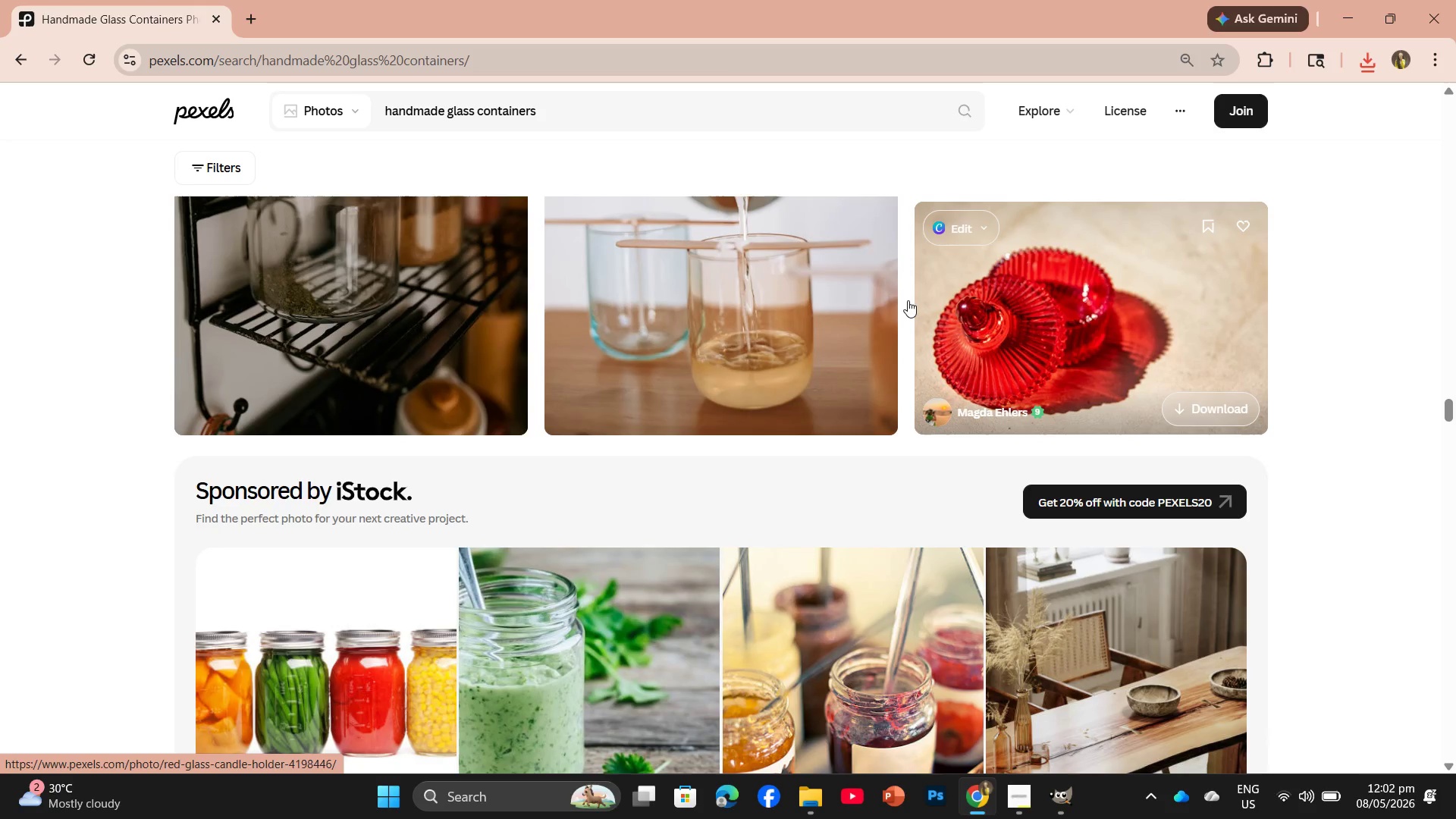 
left_click([246, 27])
 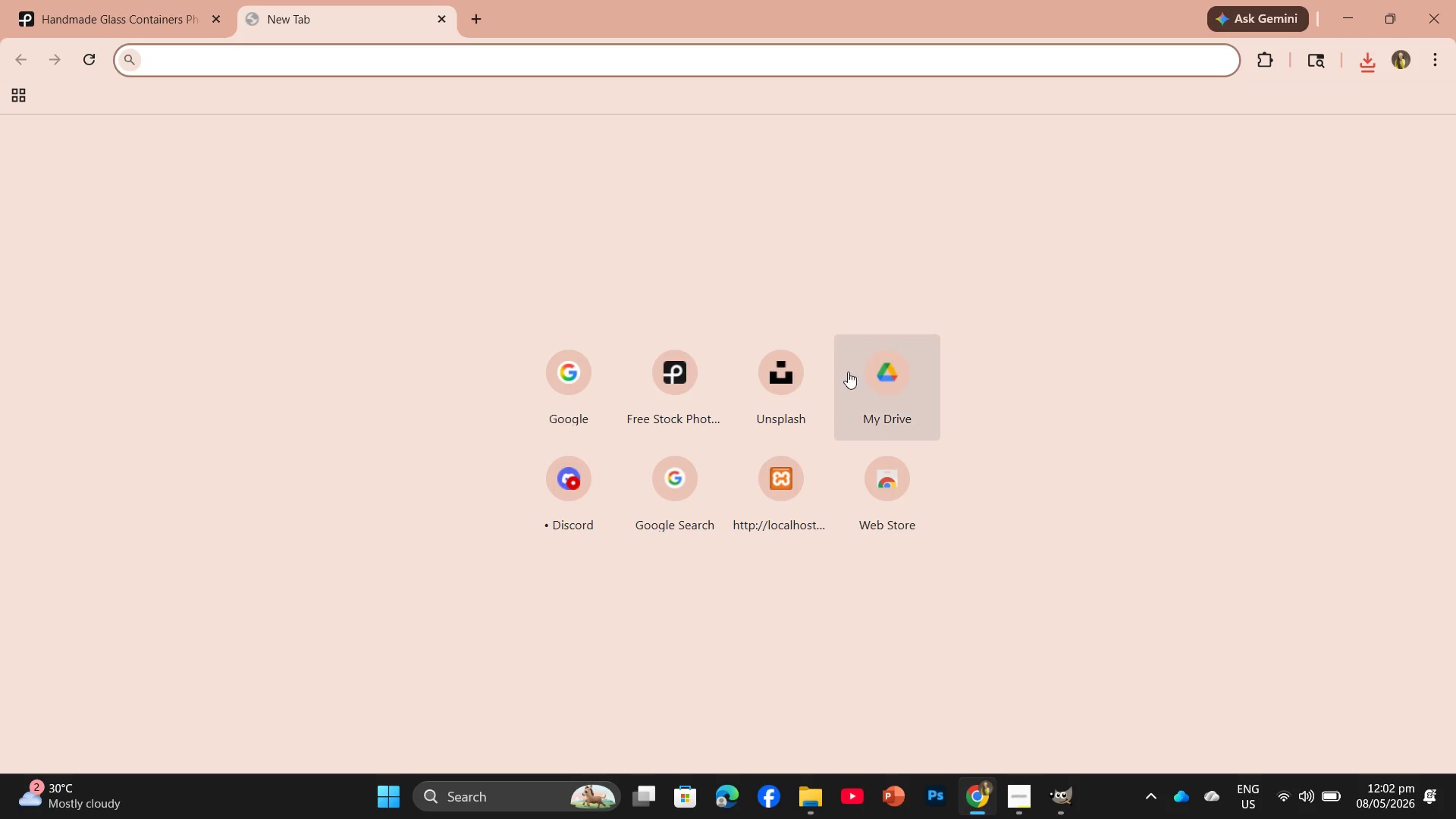 
left_click([795, 396])
 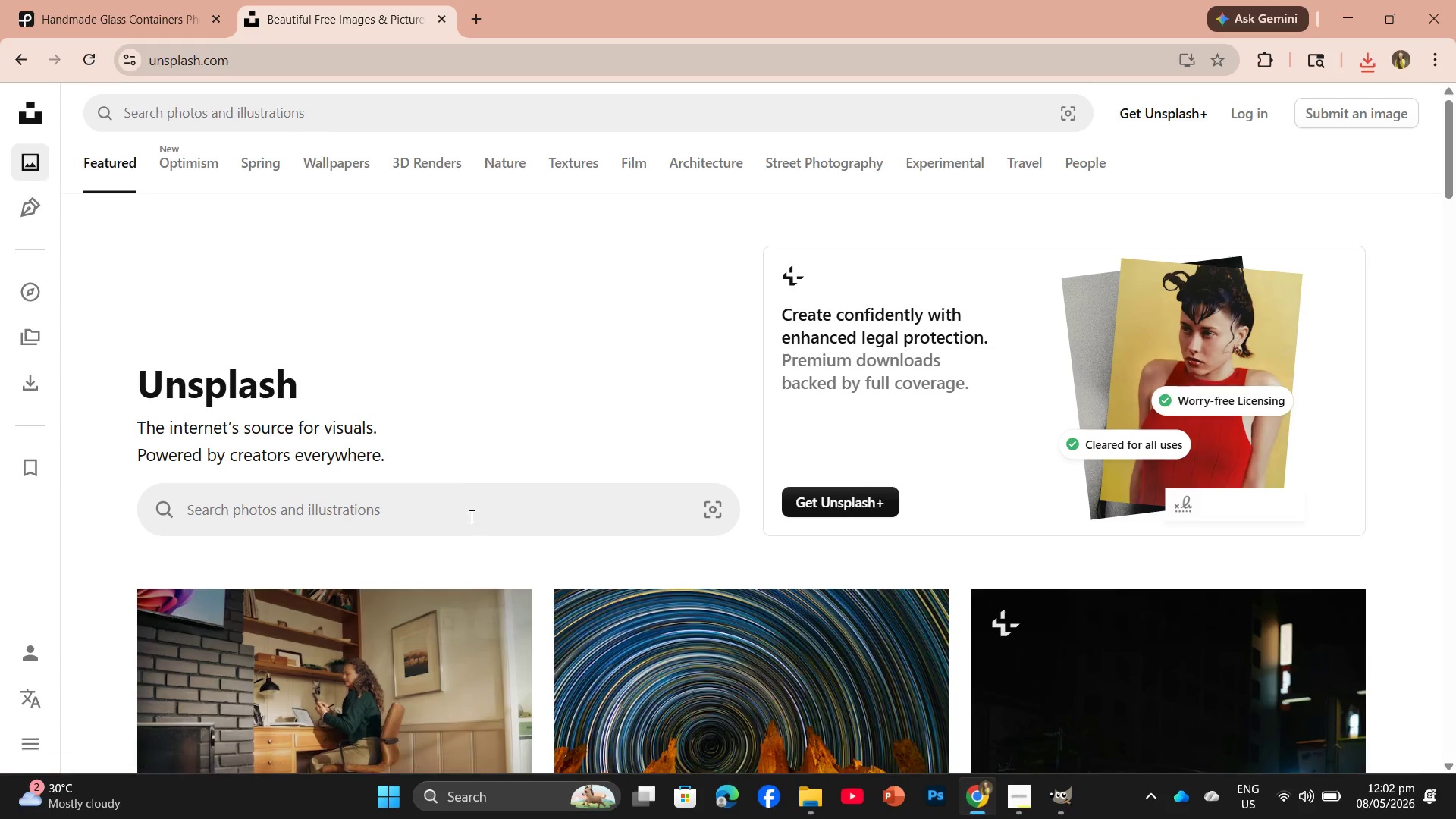 
mouse_move([71, 57])
 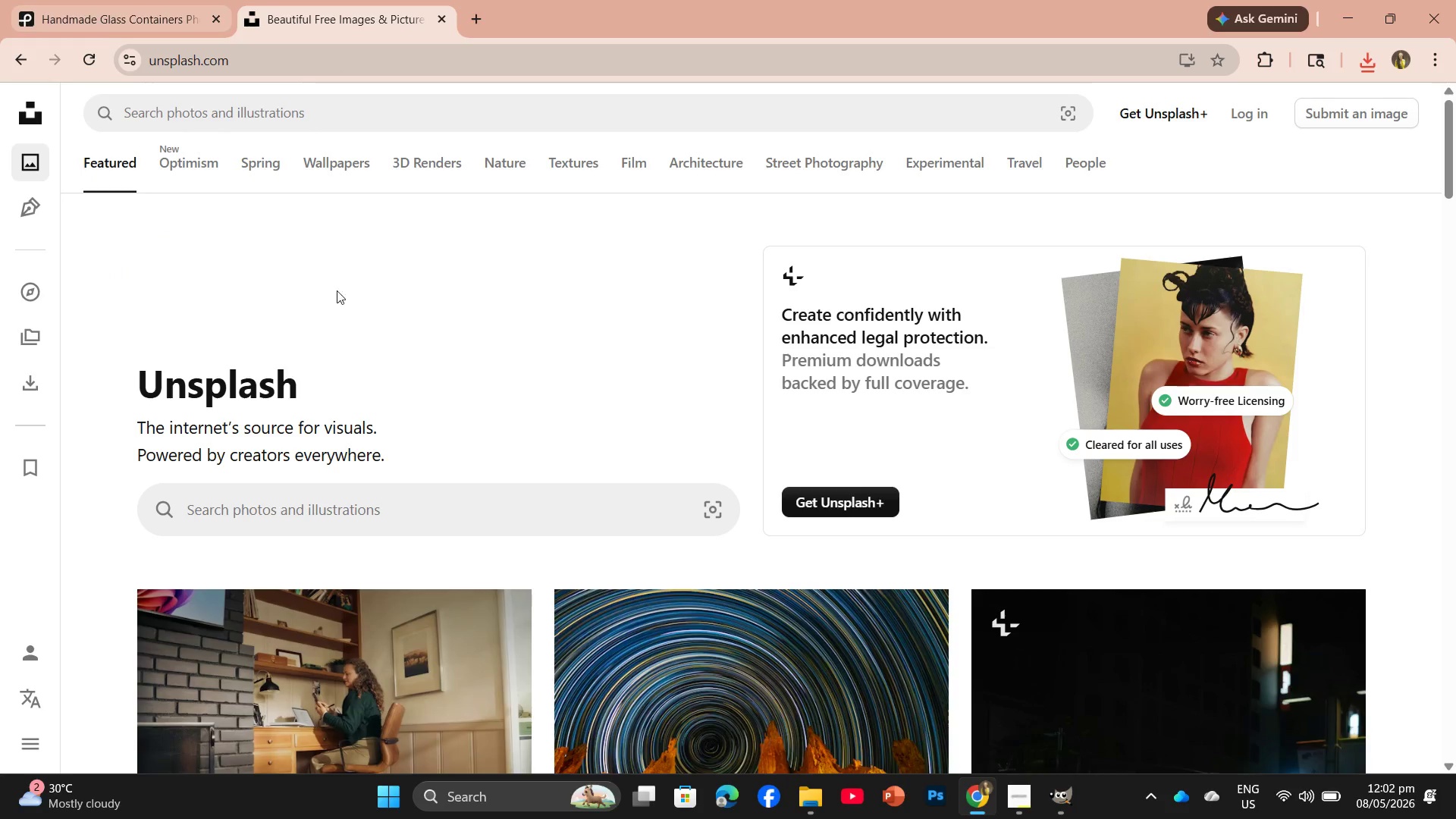 
left_click([424, 513])
 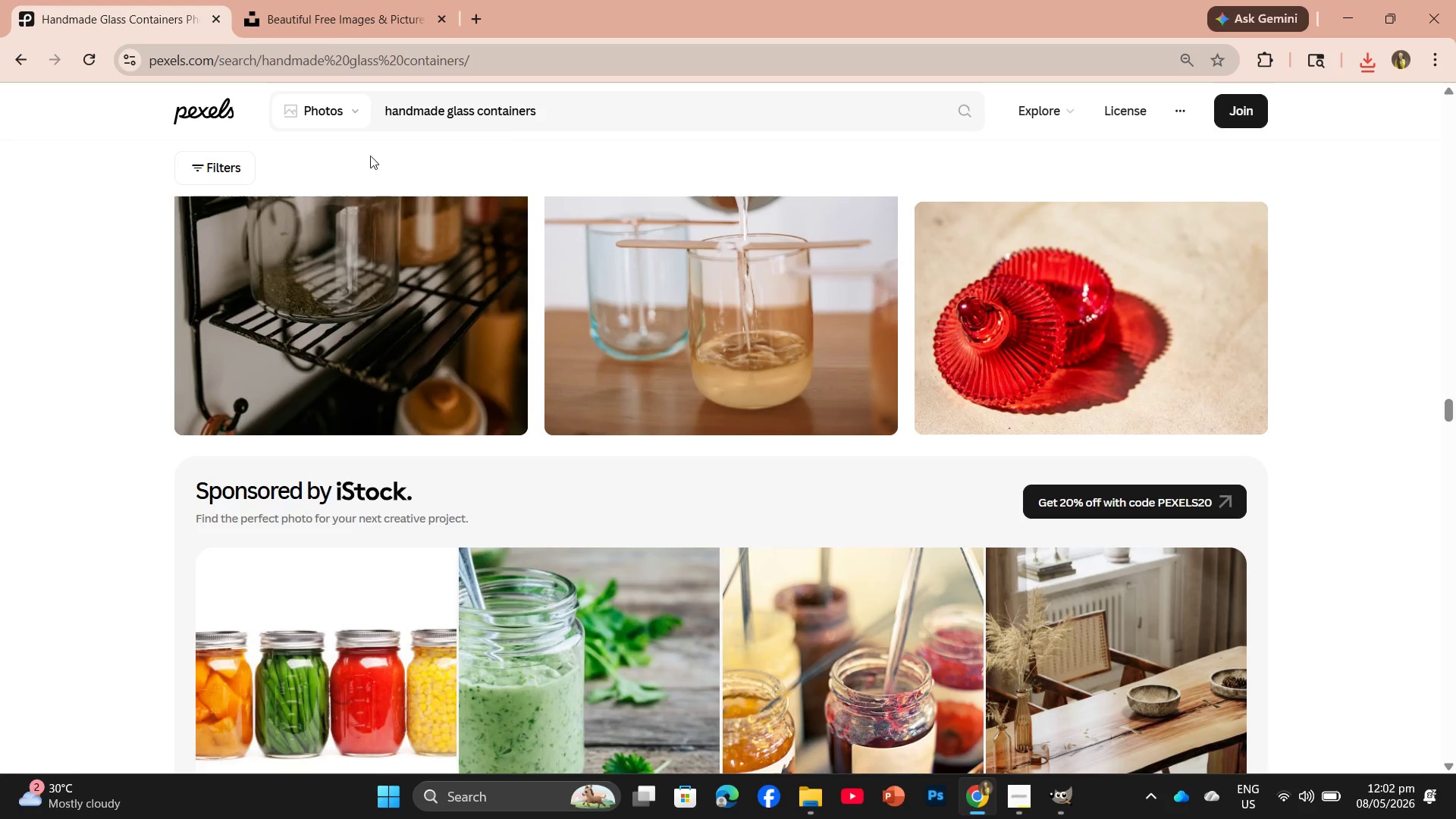 
left_click_drag(start_coordinate=[595, 110], to_coordinate=[355, 99])
 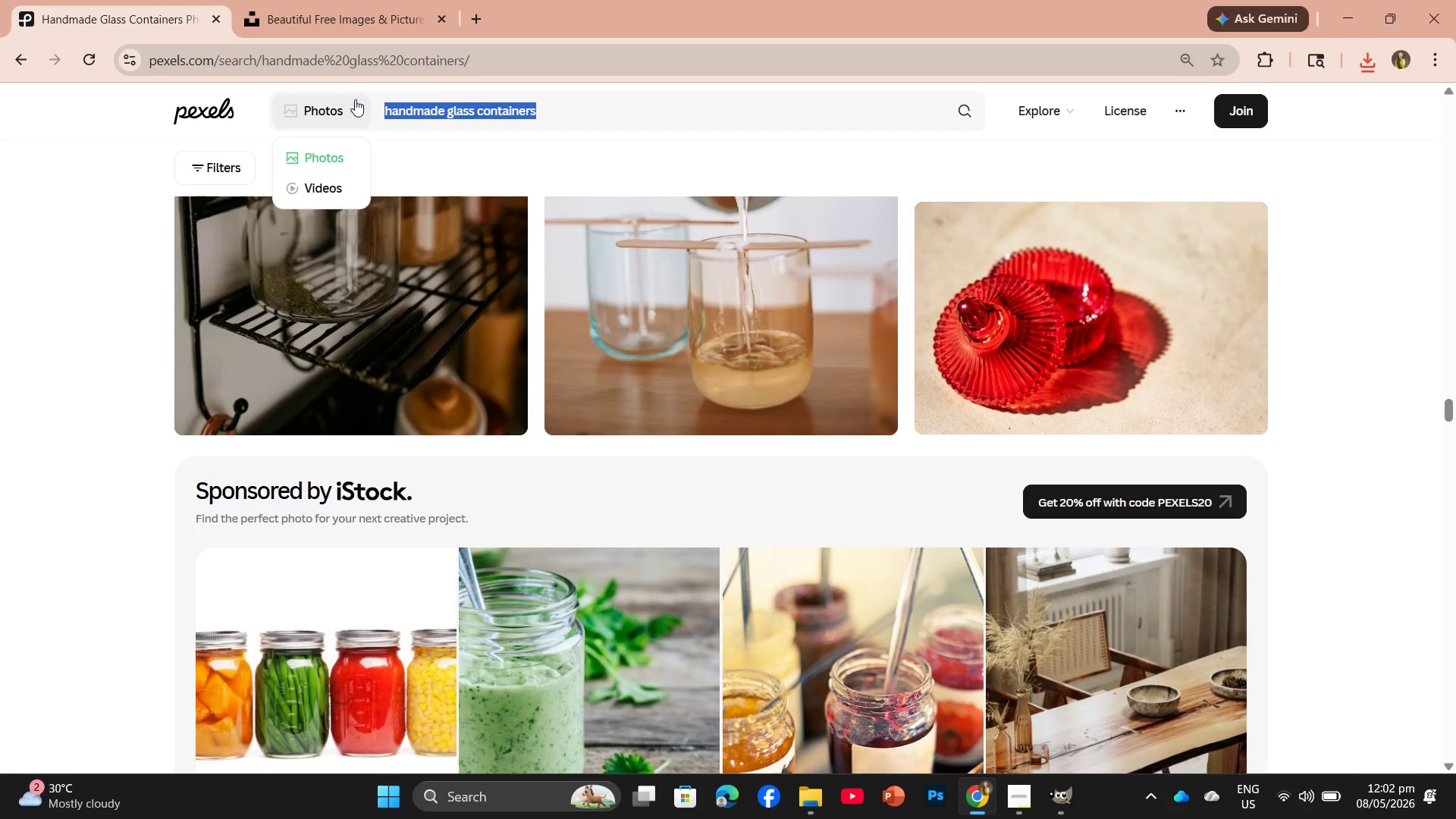 
key(Control+C)
 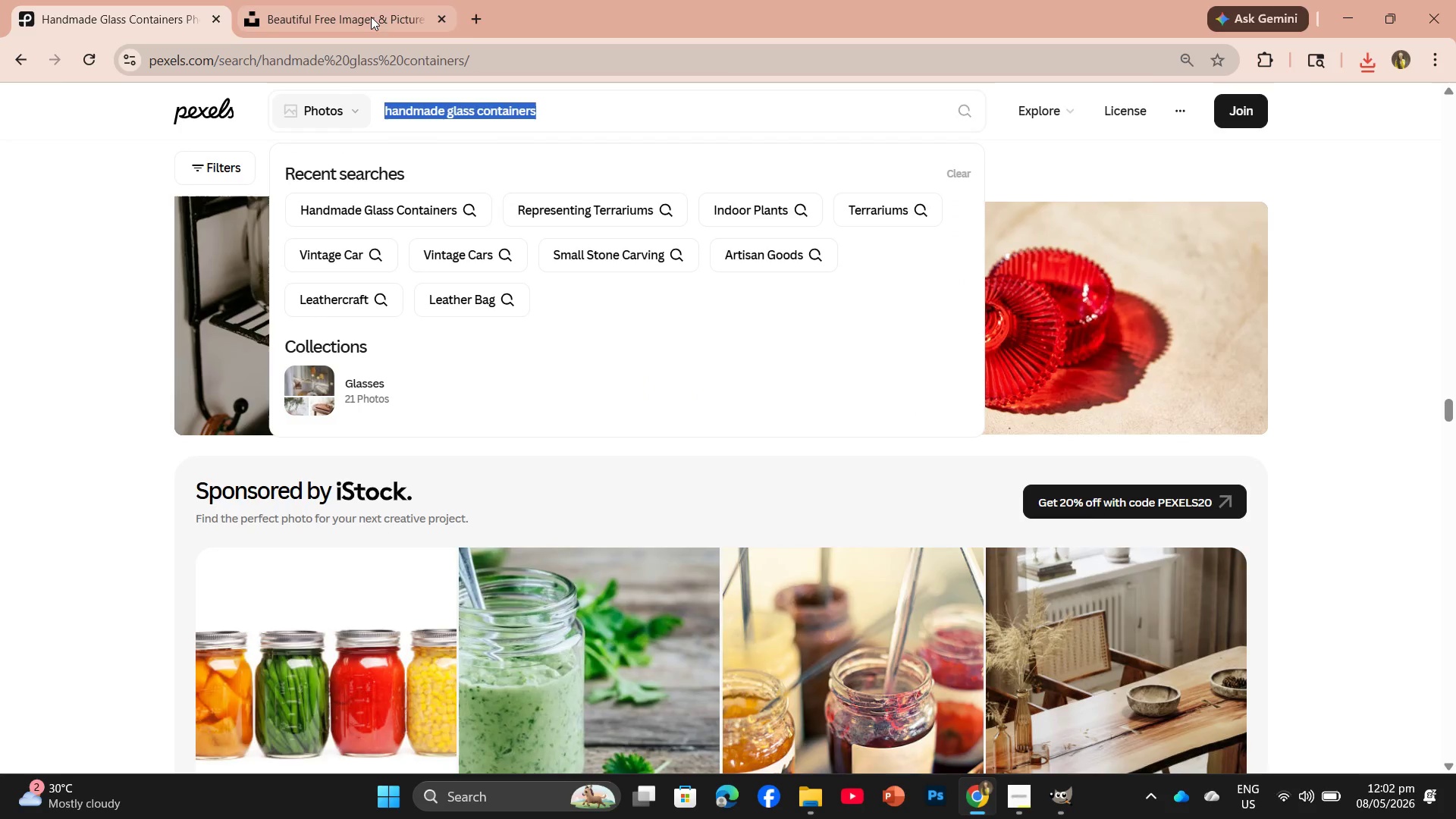 
left_click([369, 17])
 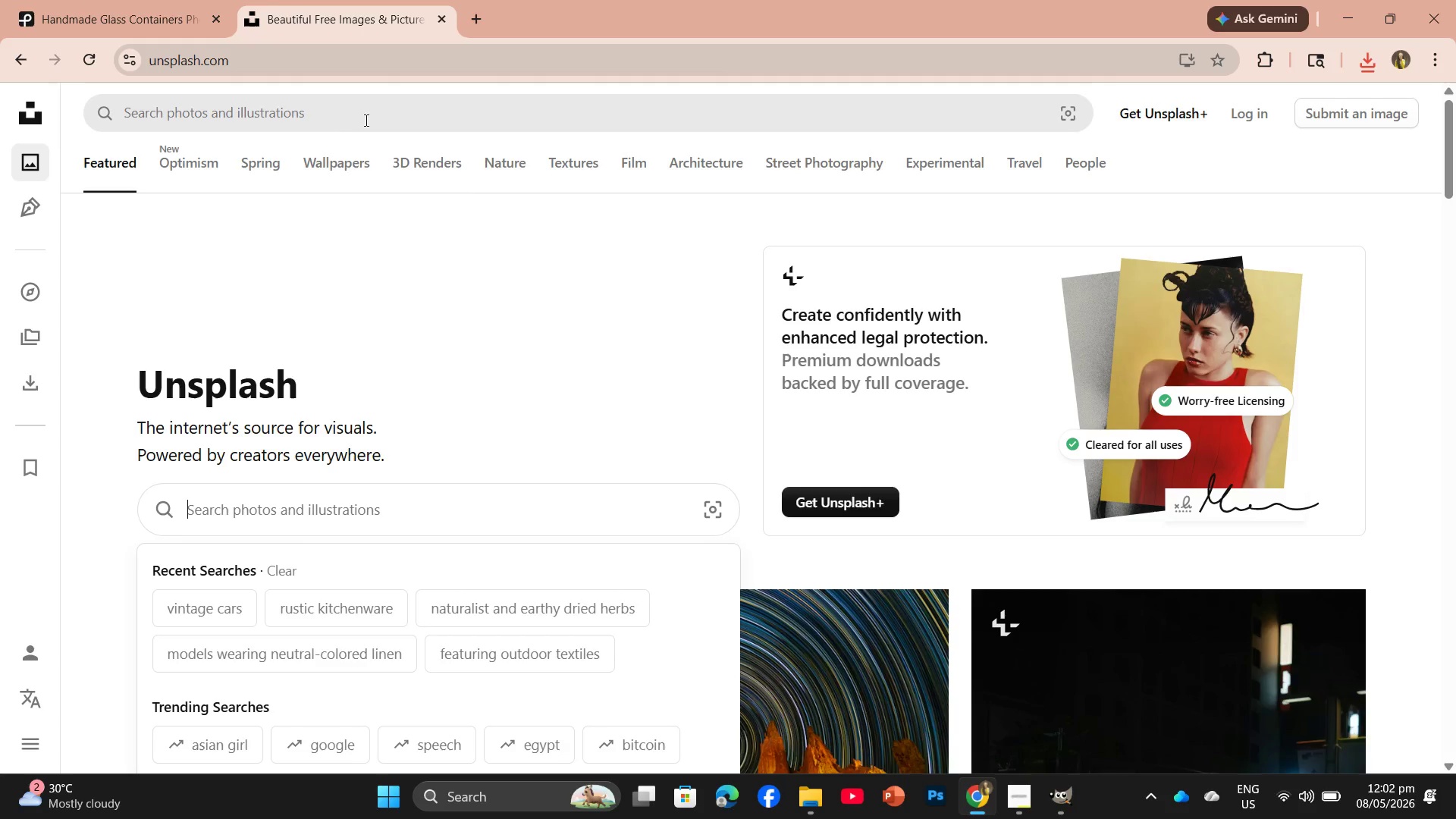 
left_click([365, 120])
 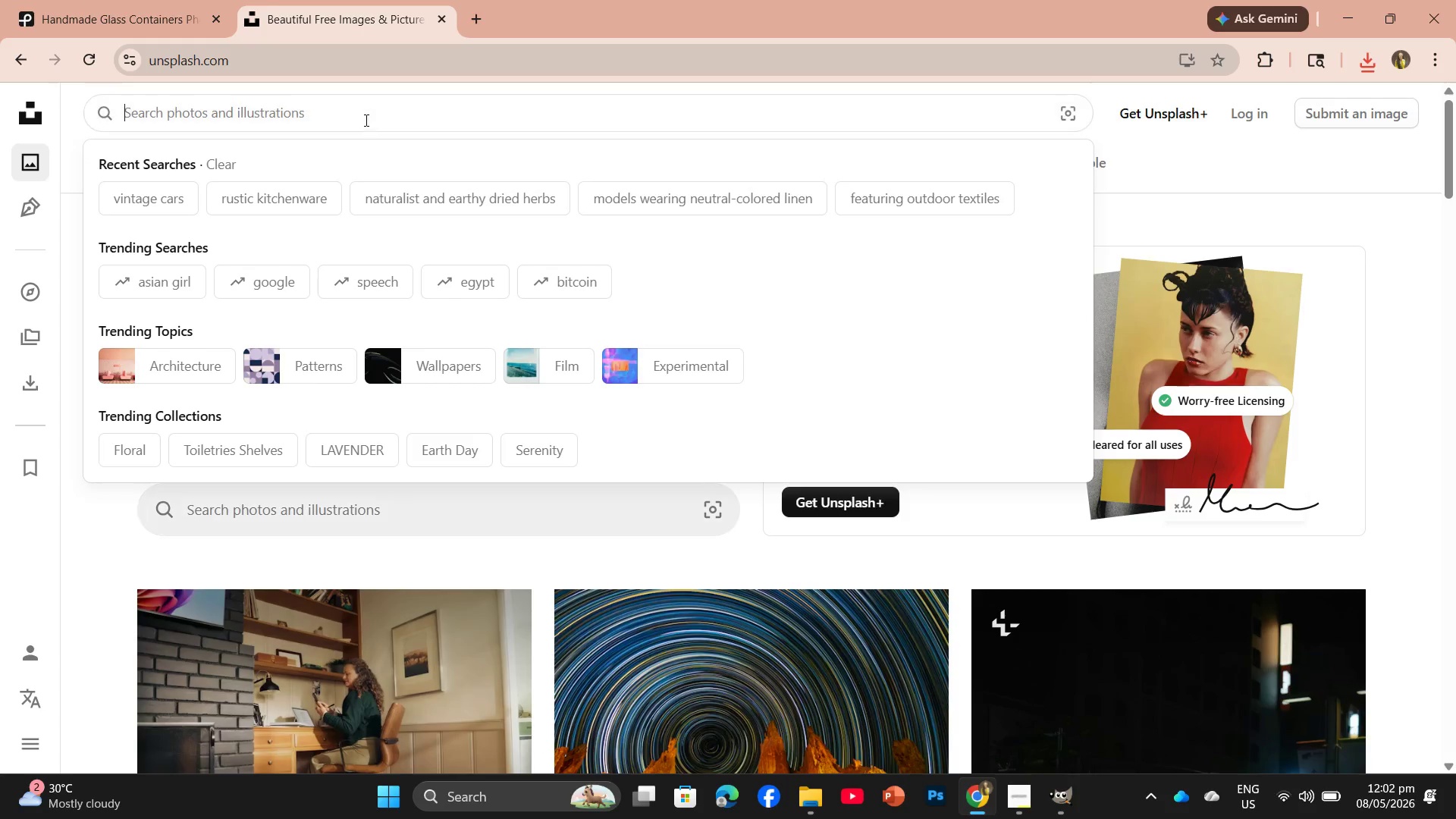 
key(Control+V)
 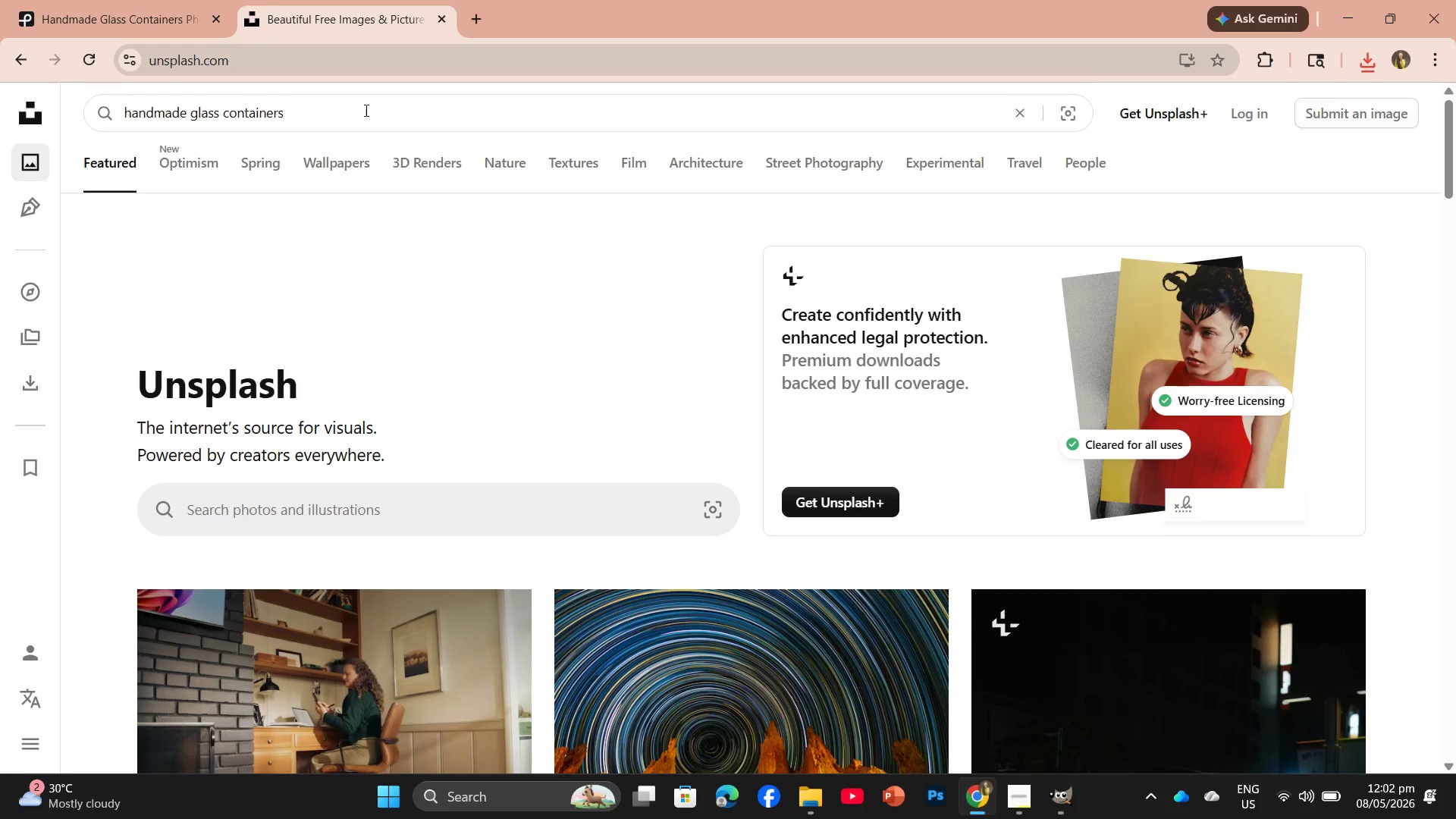 
key(Enter)
 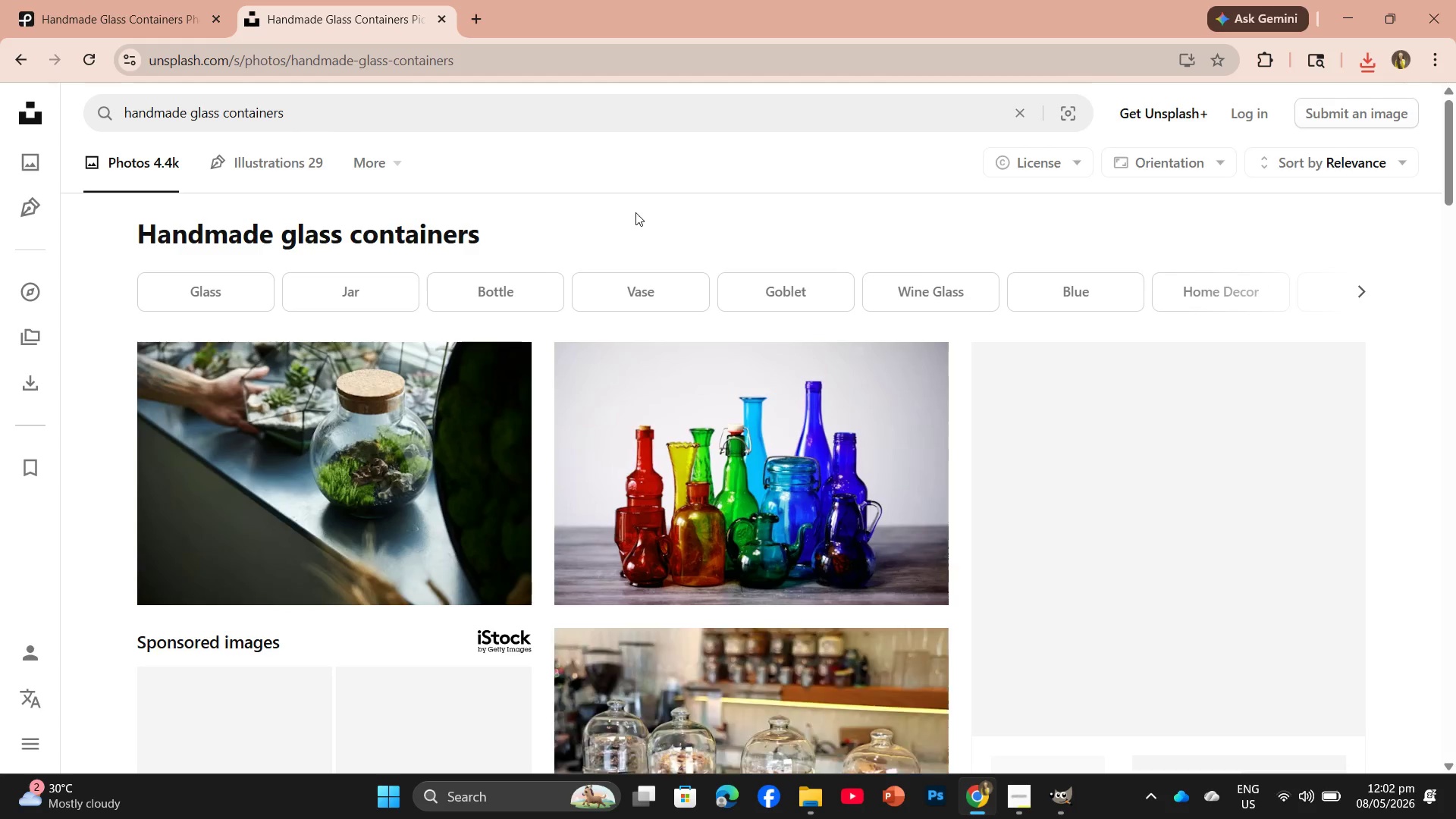 
scroll: coordinate [738, 545], scroll_direction: down, amount: 18.0
 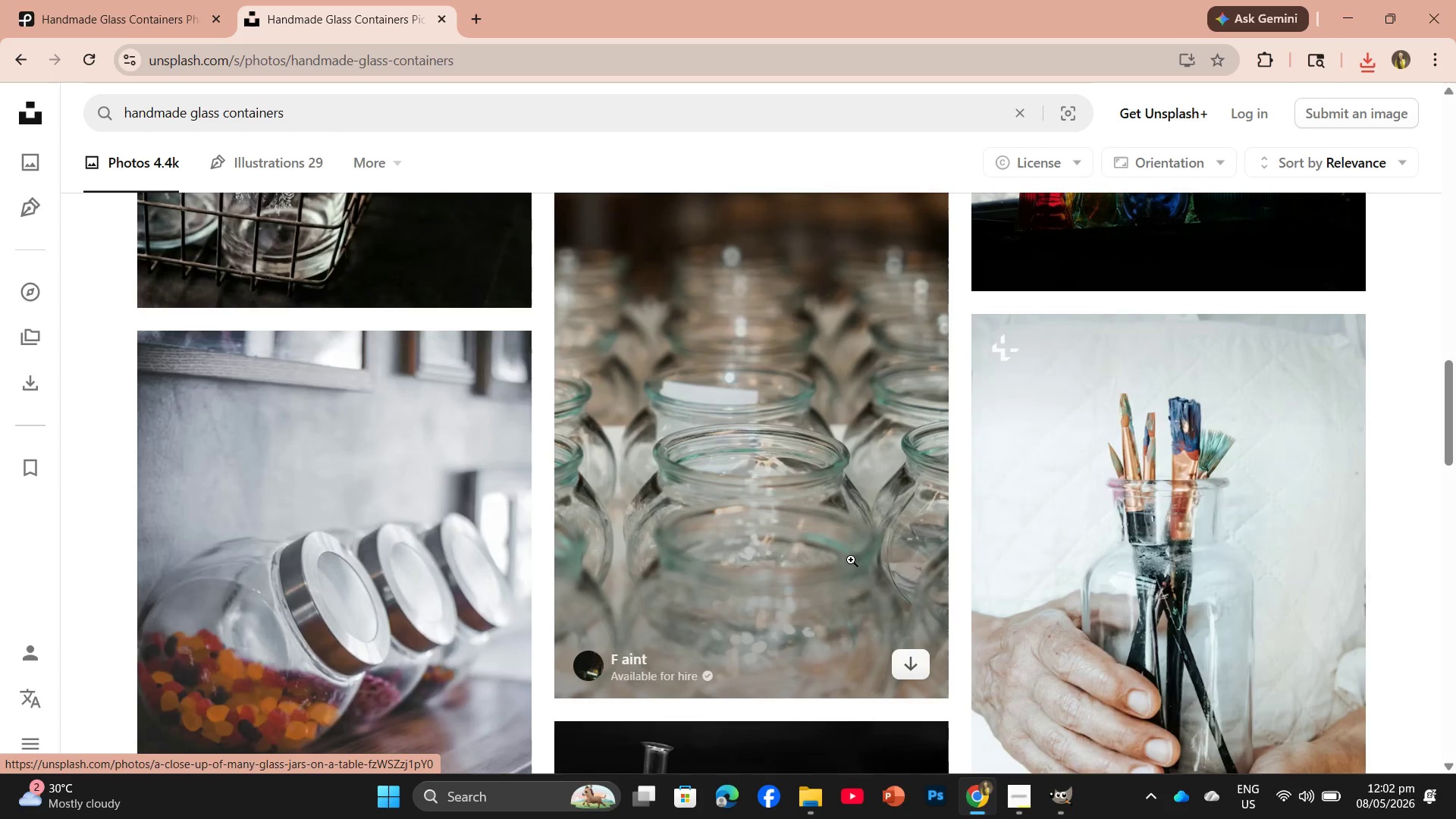 
scroll: coordinate [802, 415], scroll_direction: down, amount: 11.0
 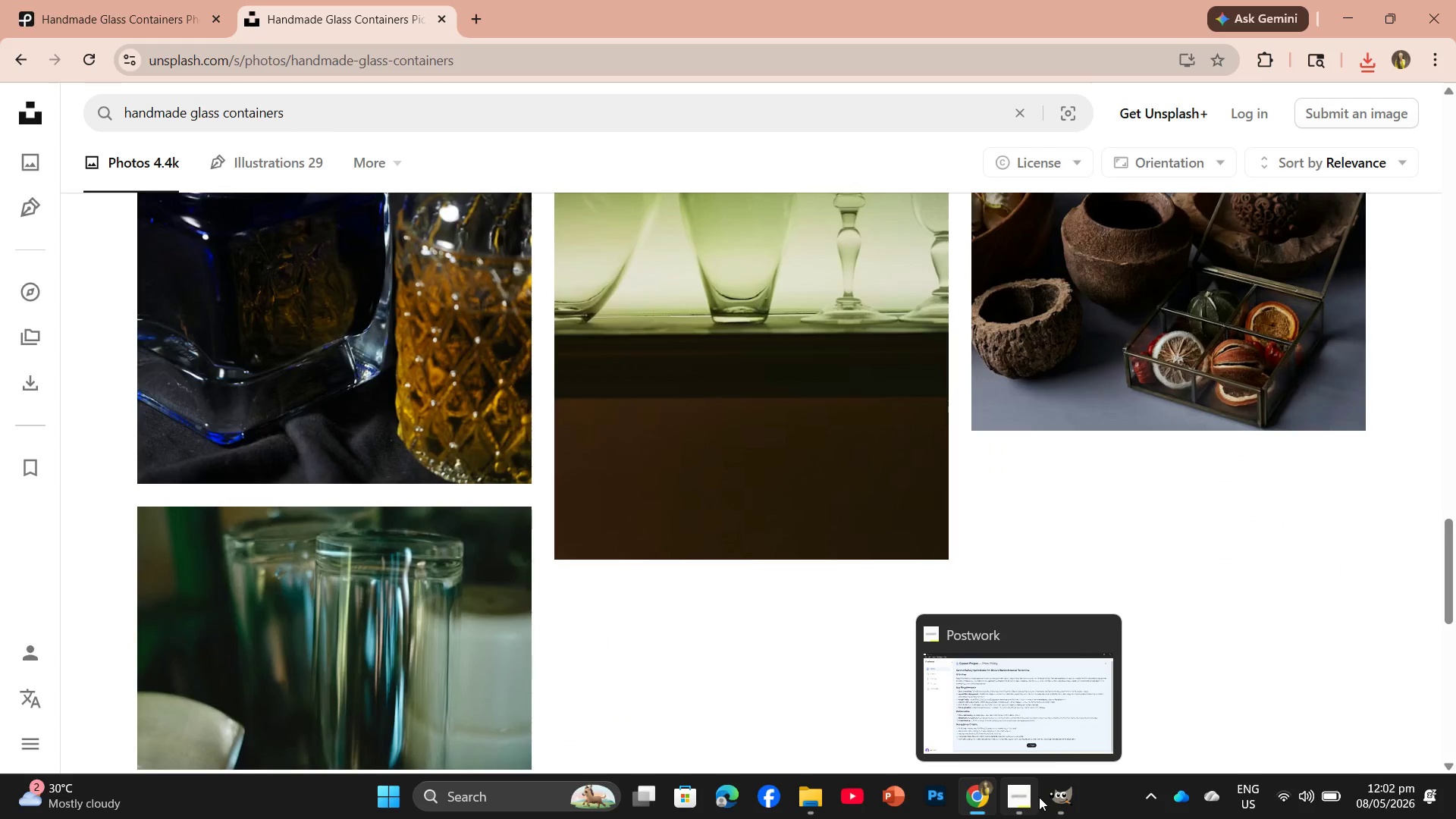 
left_click([1023, 736])